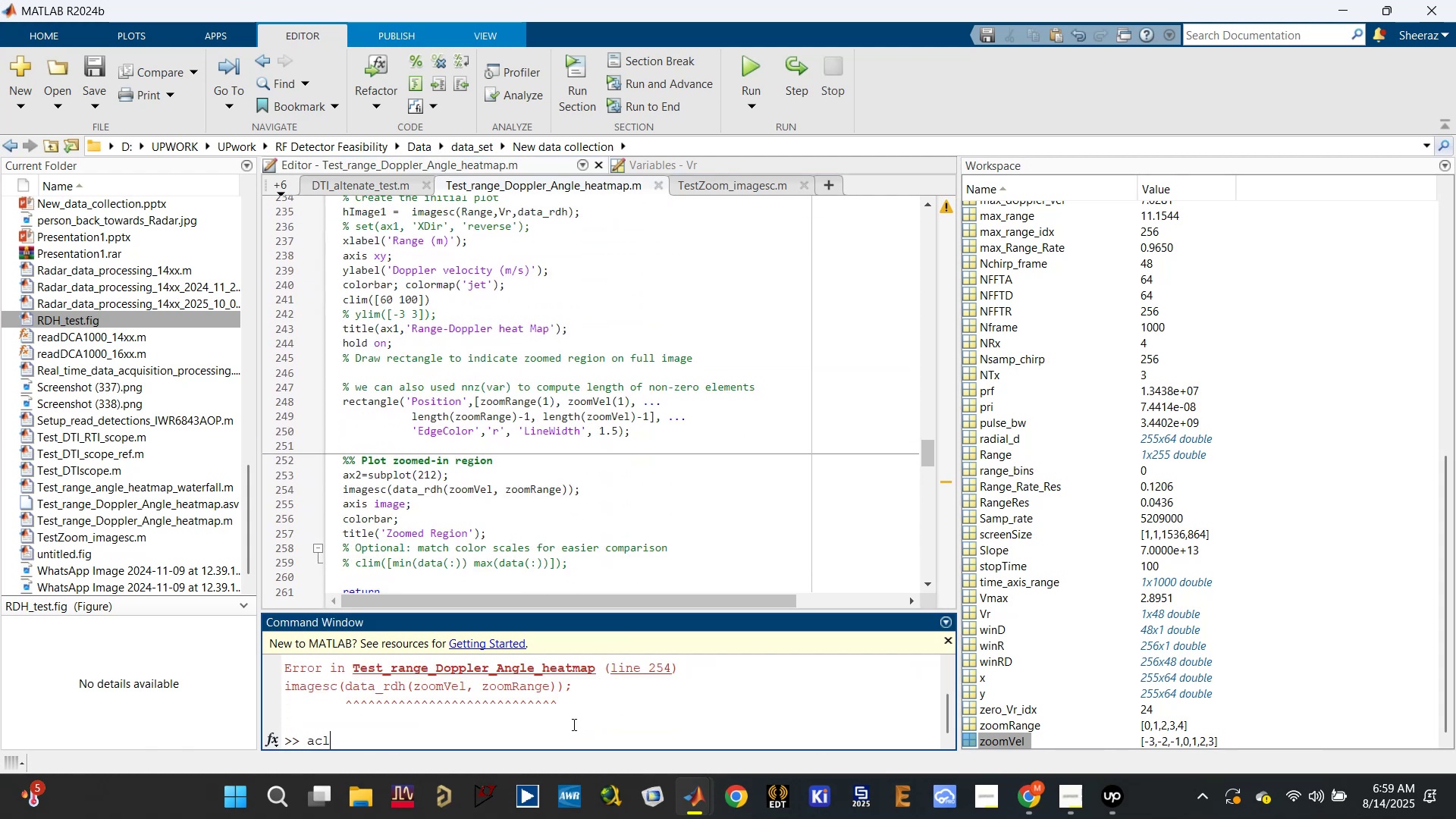 
type(cl)
key(Backspace)
key(Backspace)
key(Backspace)
type(clc)
 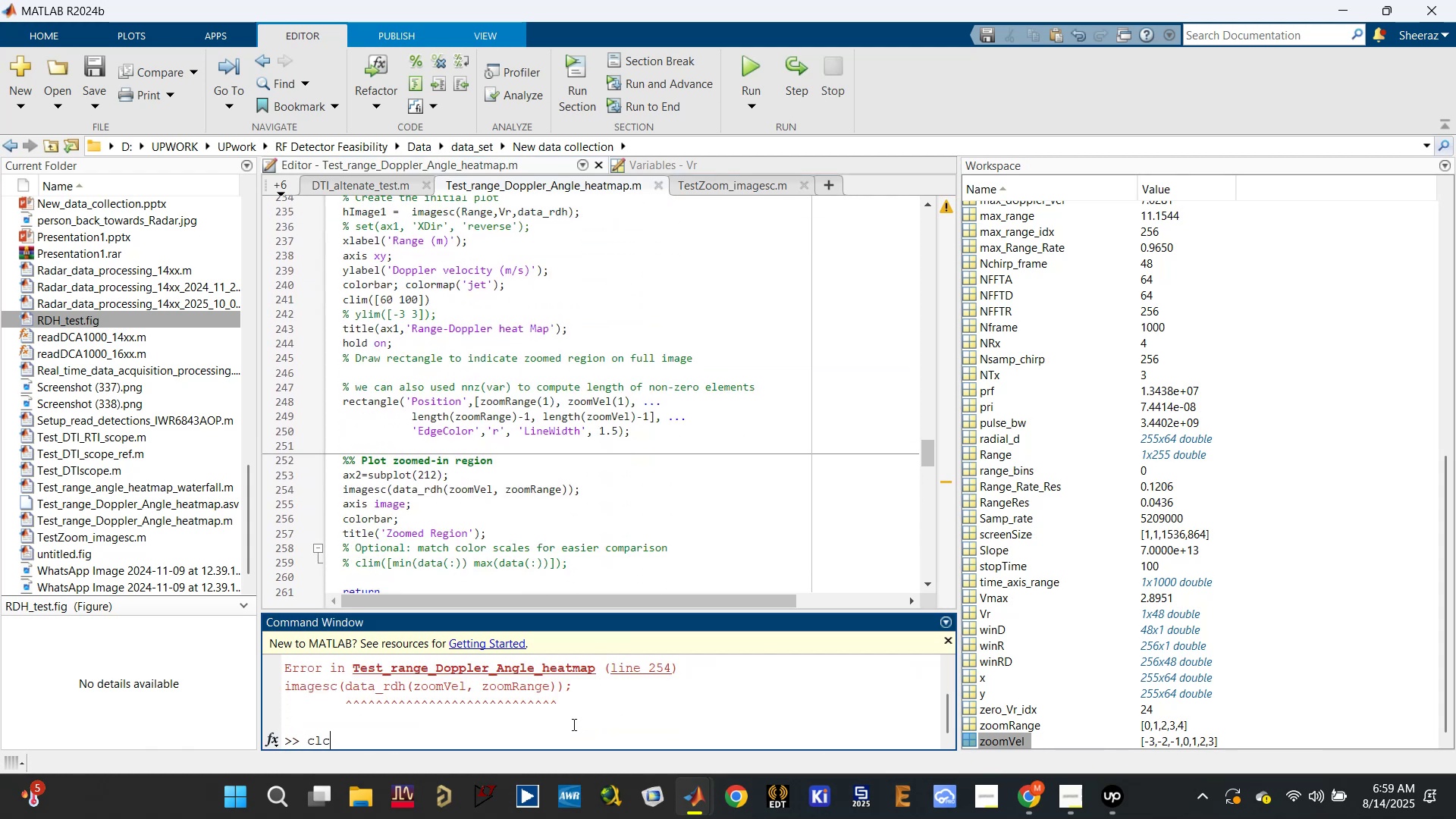 
key(Enter)
 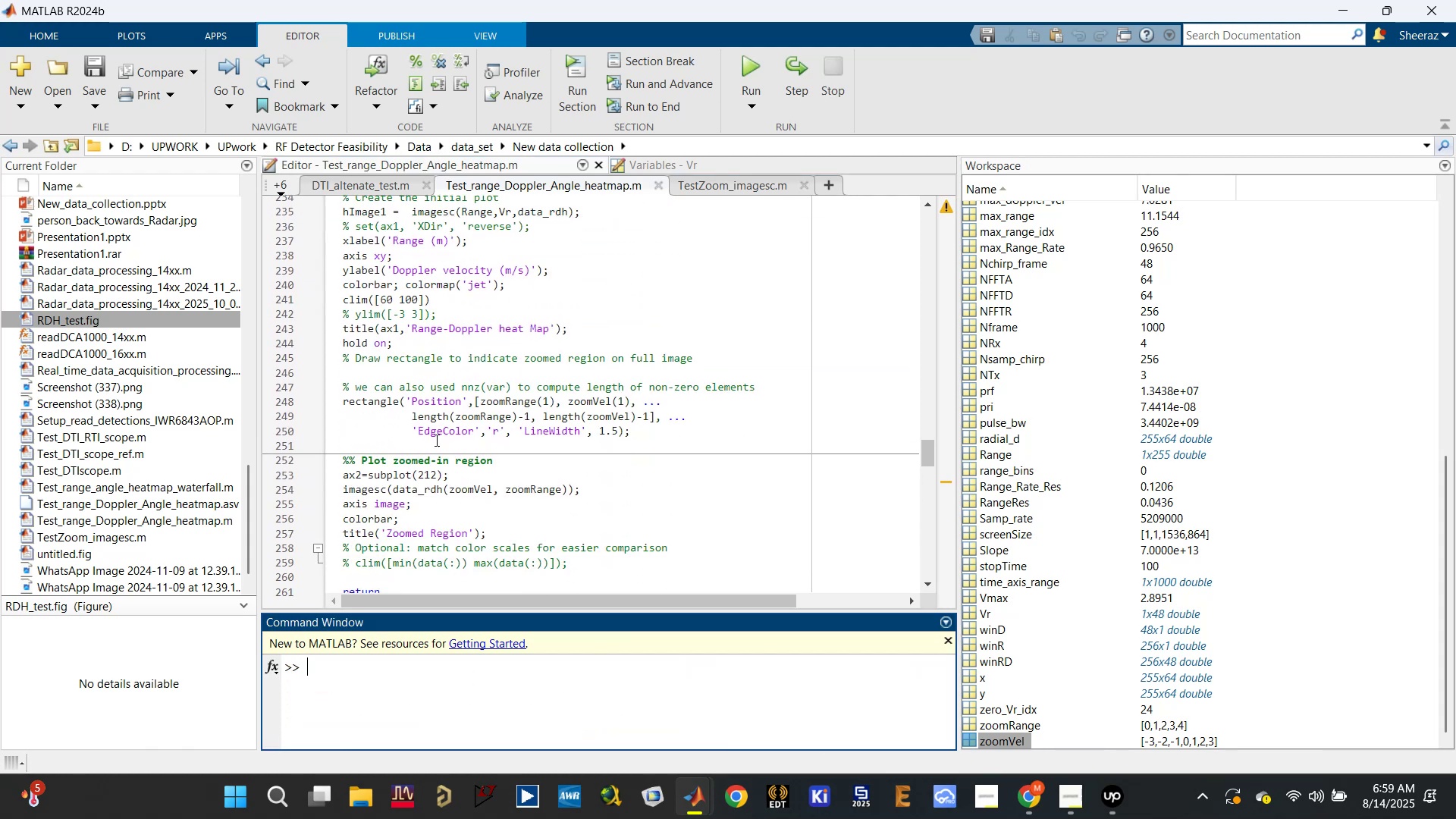 
left_click([456, 482])
 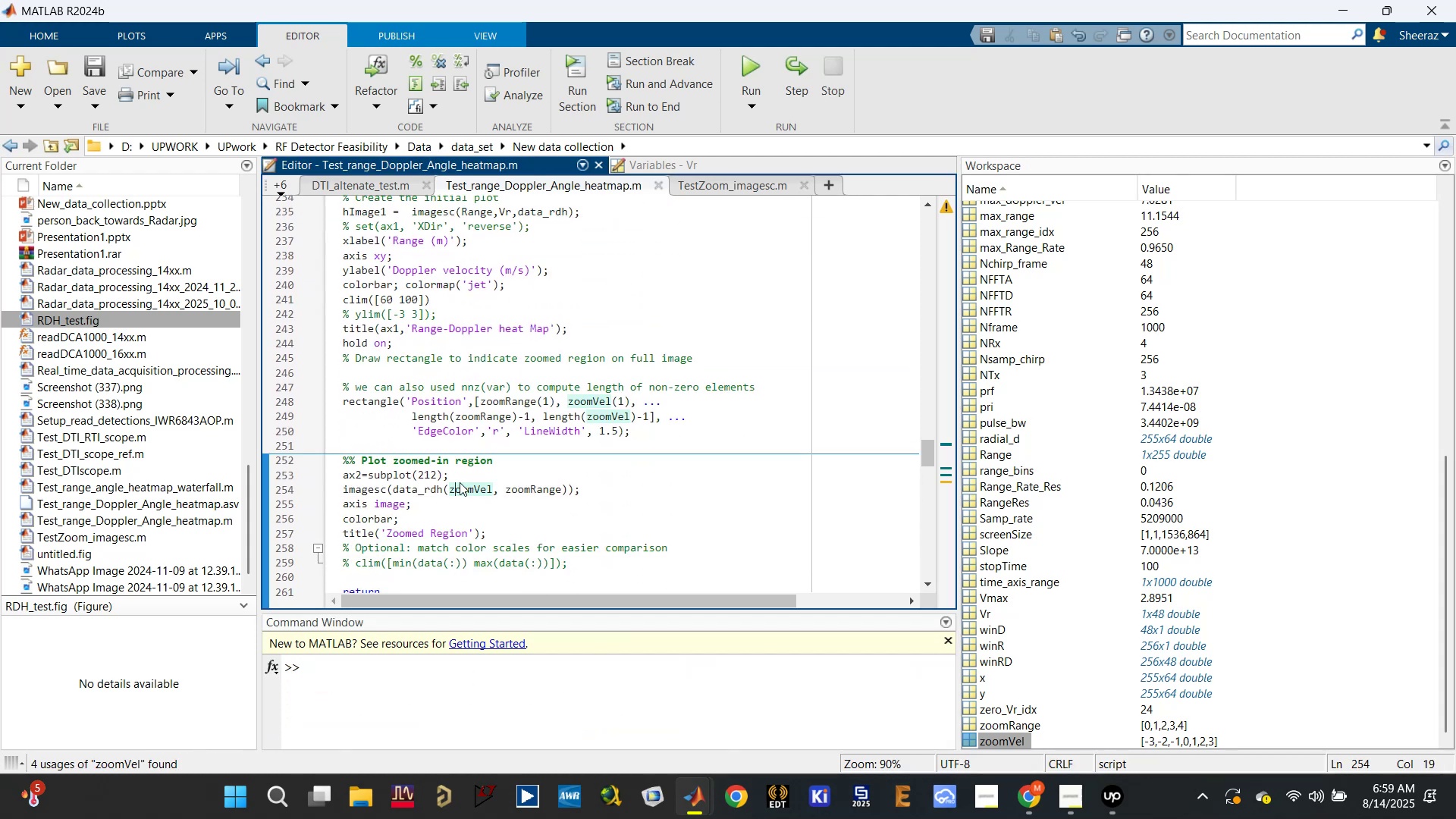 
scroll: coordinate [461, 480], scroll_direction: up, amount: 3.0
 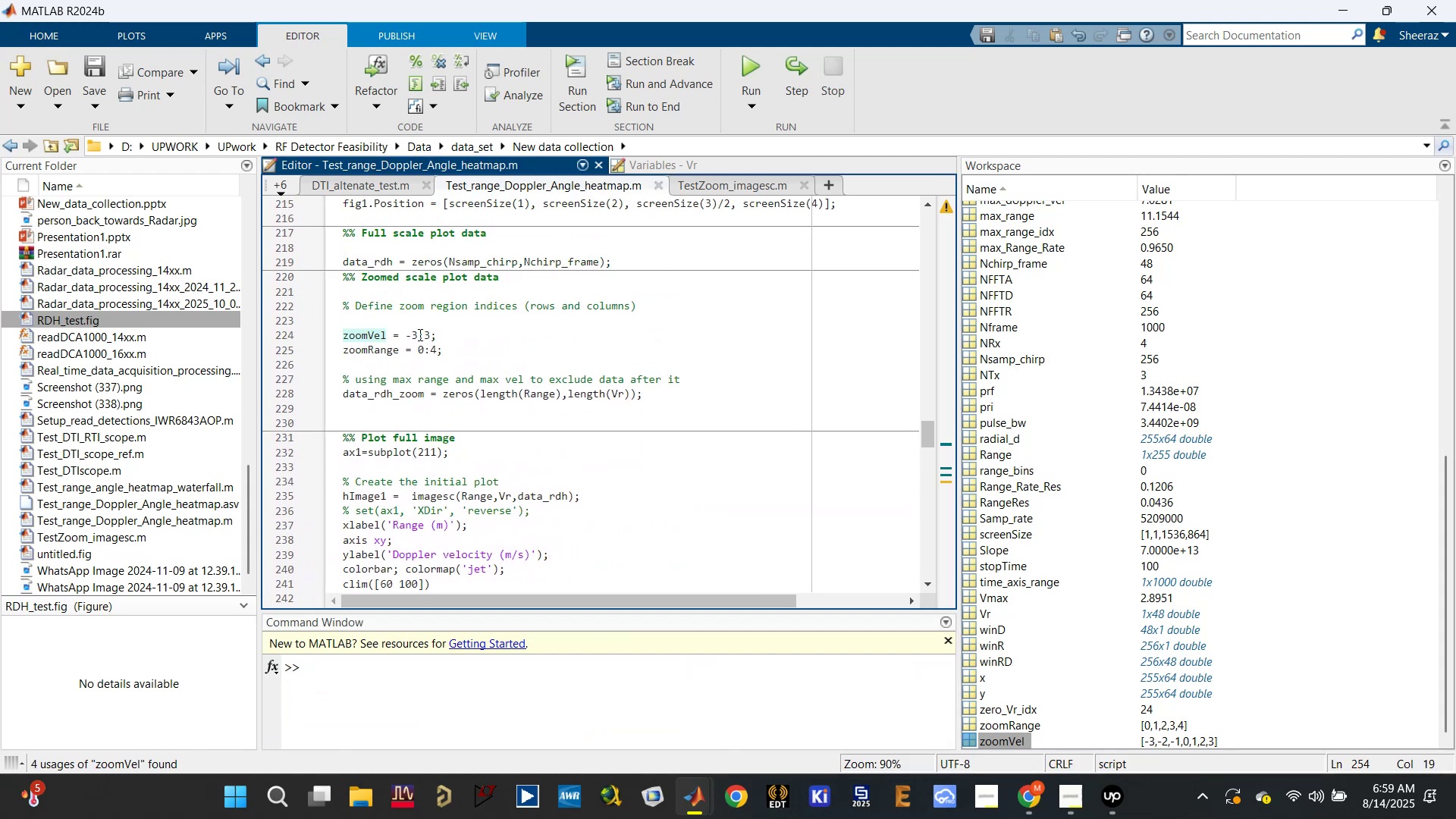 
left_click_drag(start_coordinate=[417, 332], to_coordinate=[406, 334])
 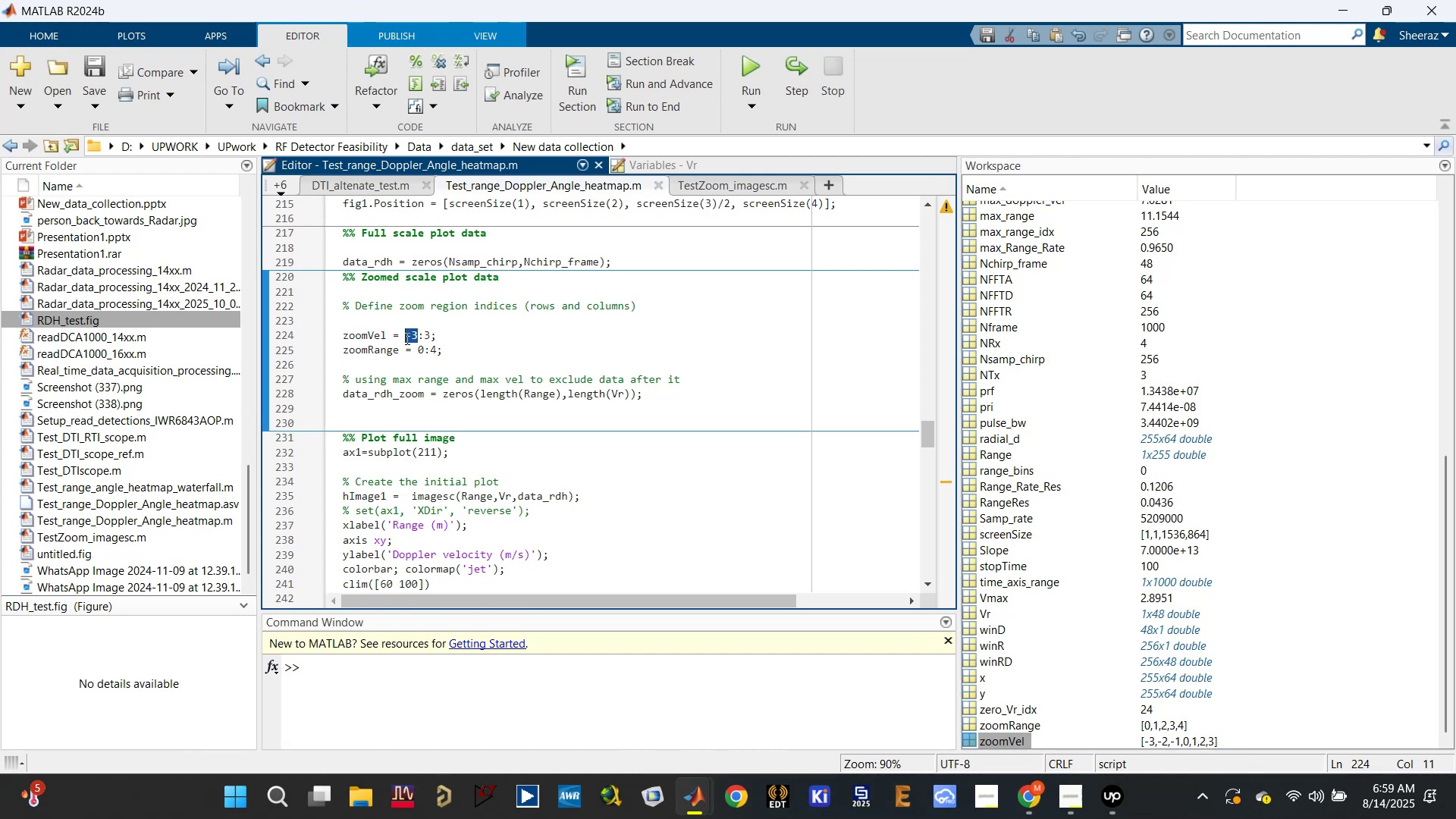 
key(0)
 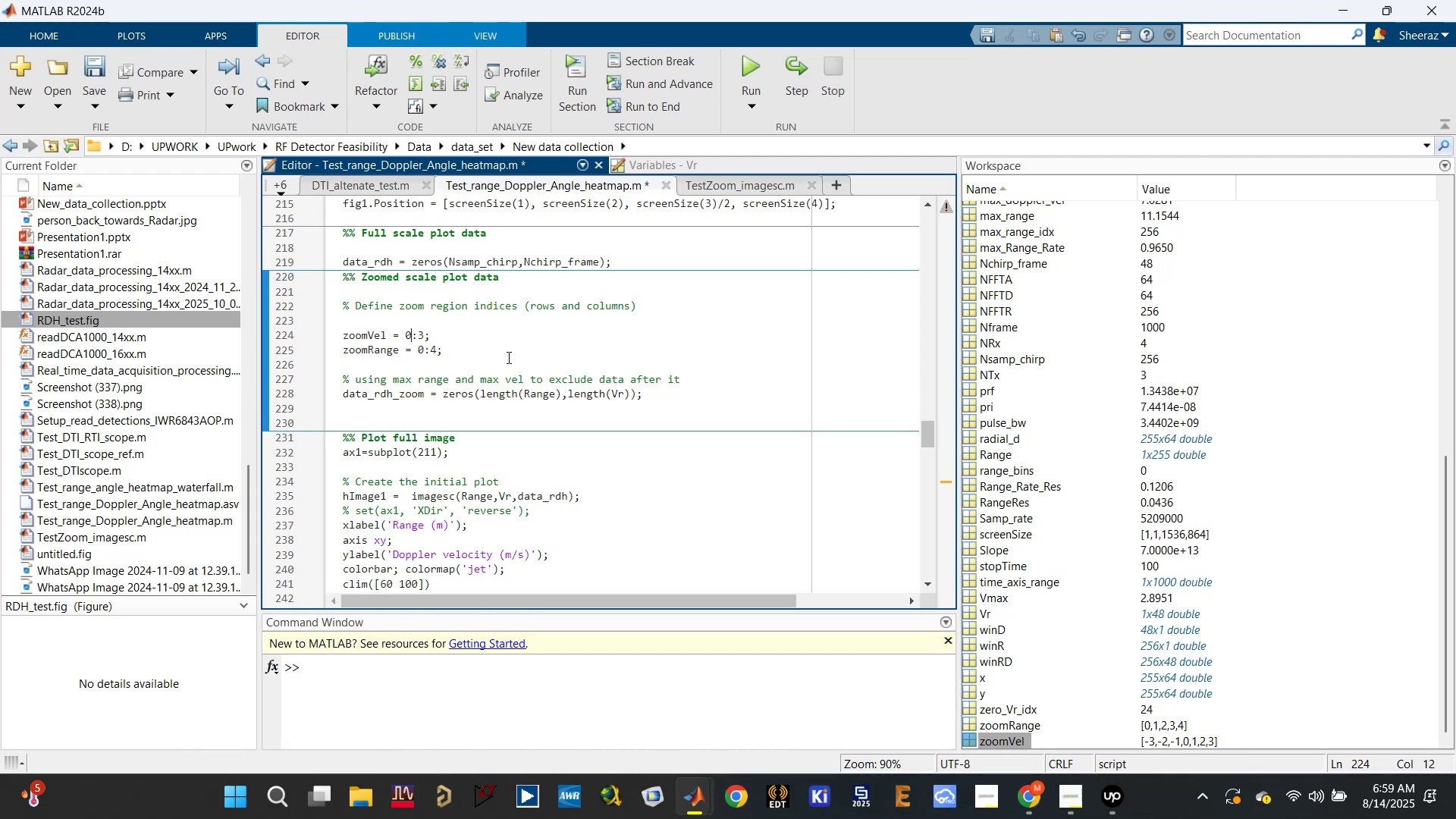 
left_click([507, 338])
 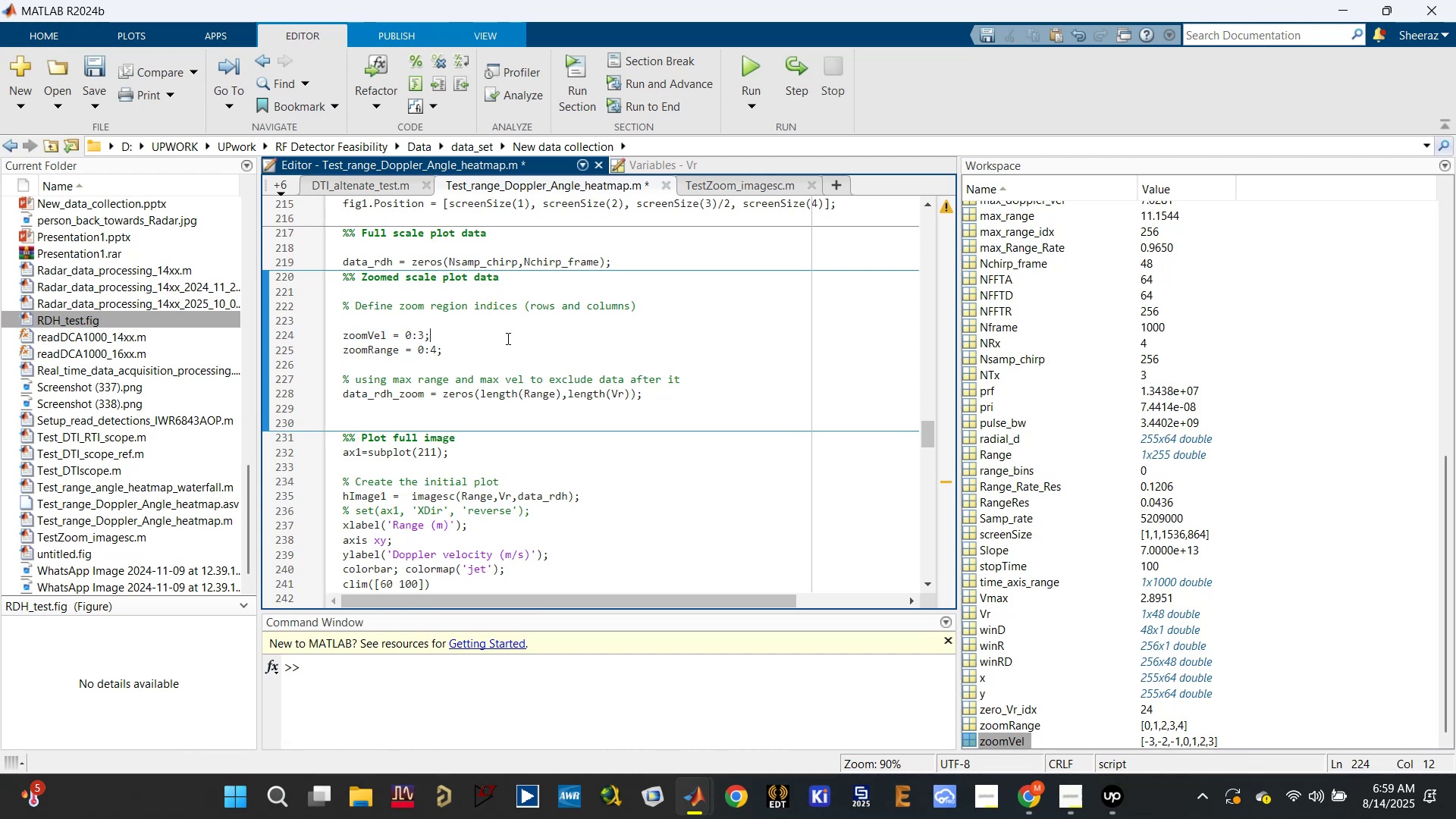 
key(Control+ControlLeft)
 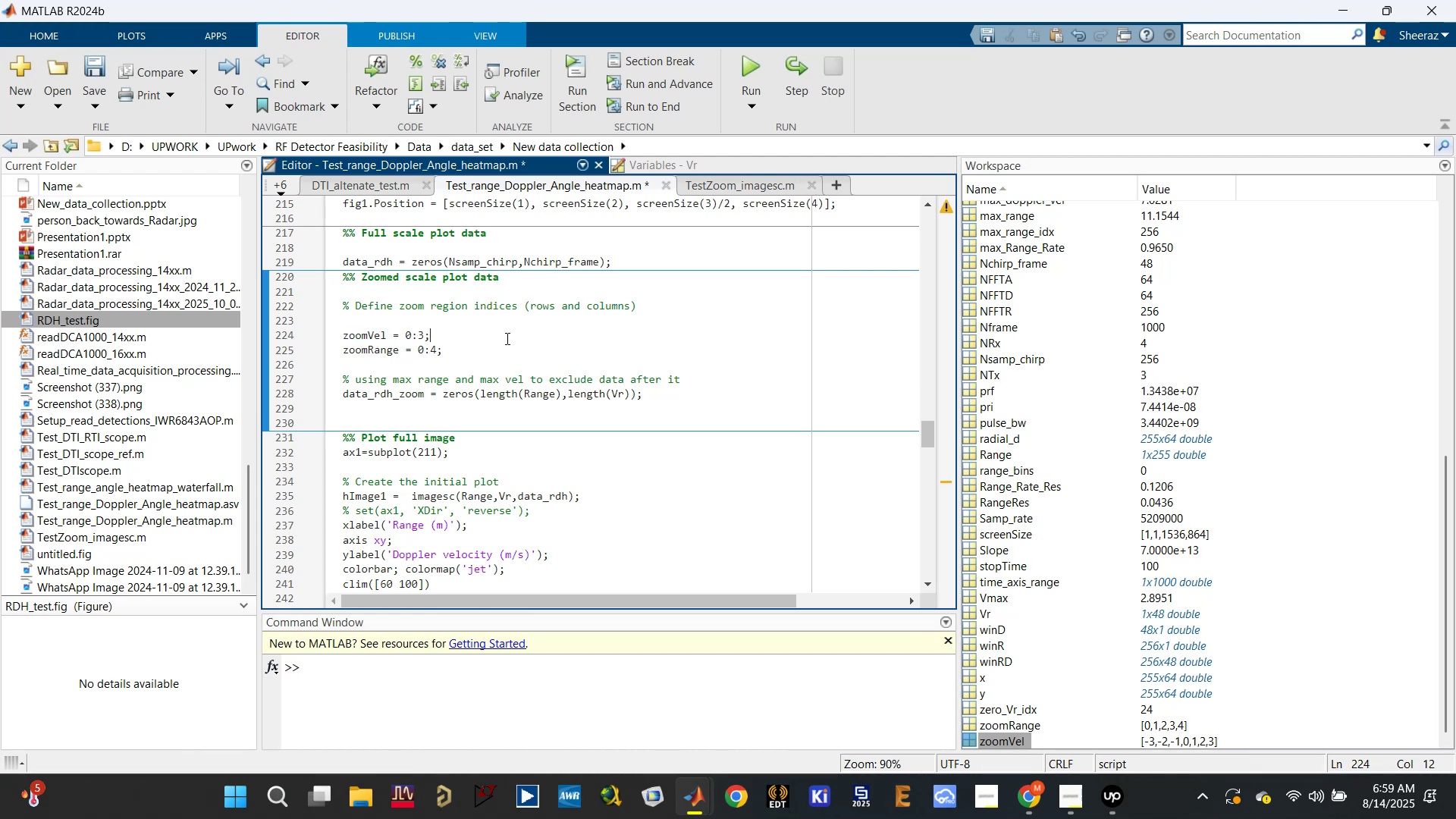 
key(Control+S)
 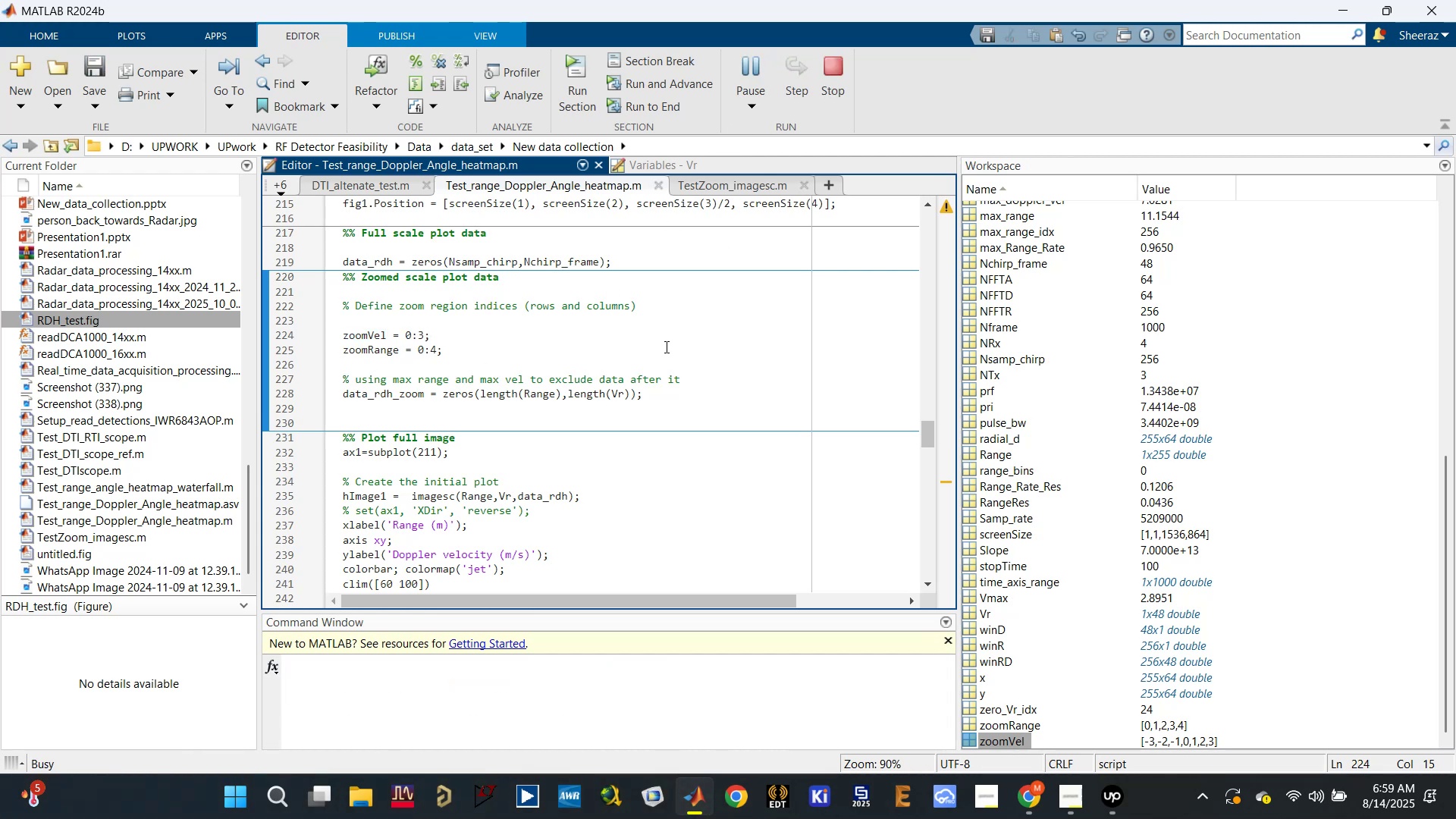 
wait(5.46)
 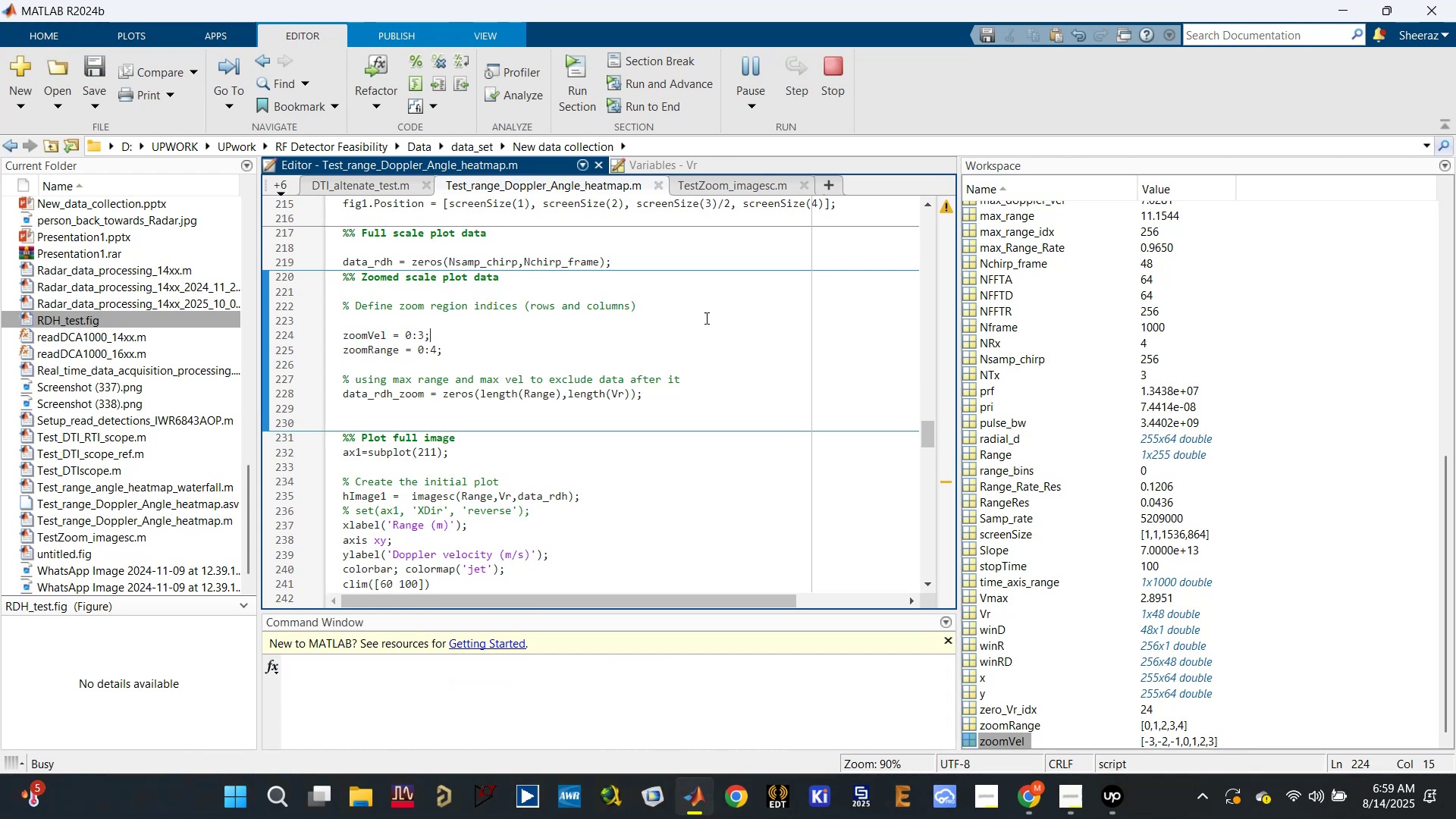 
left_click([1119, 804])
 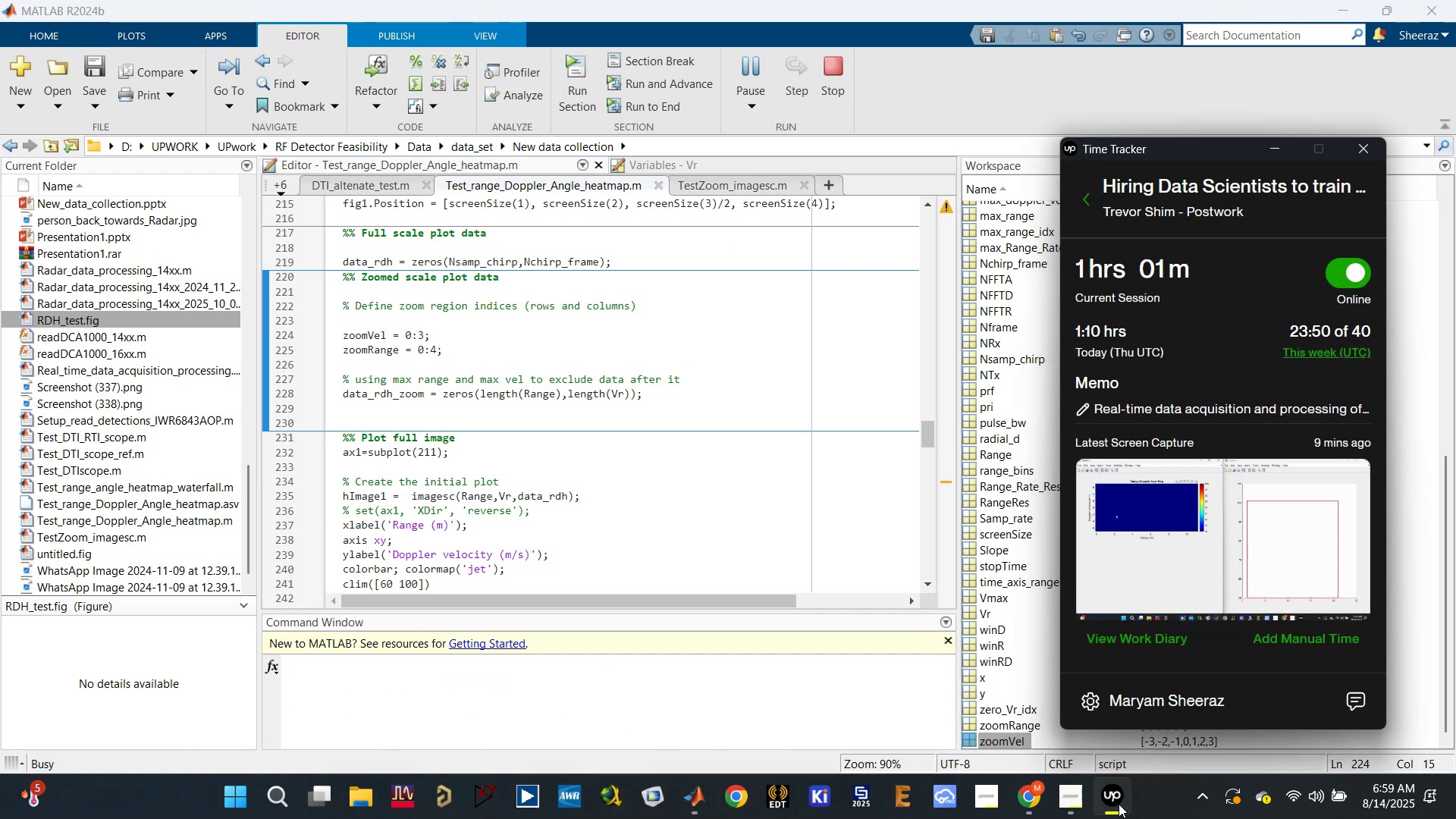 
left_click([1117, 804])
 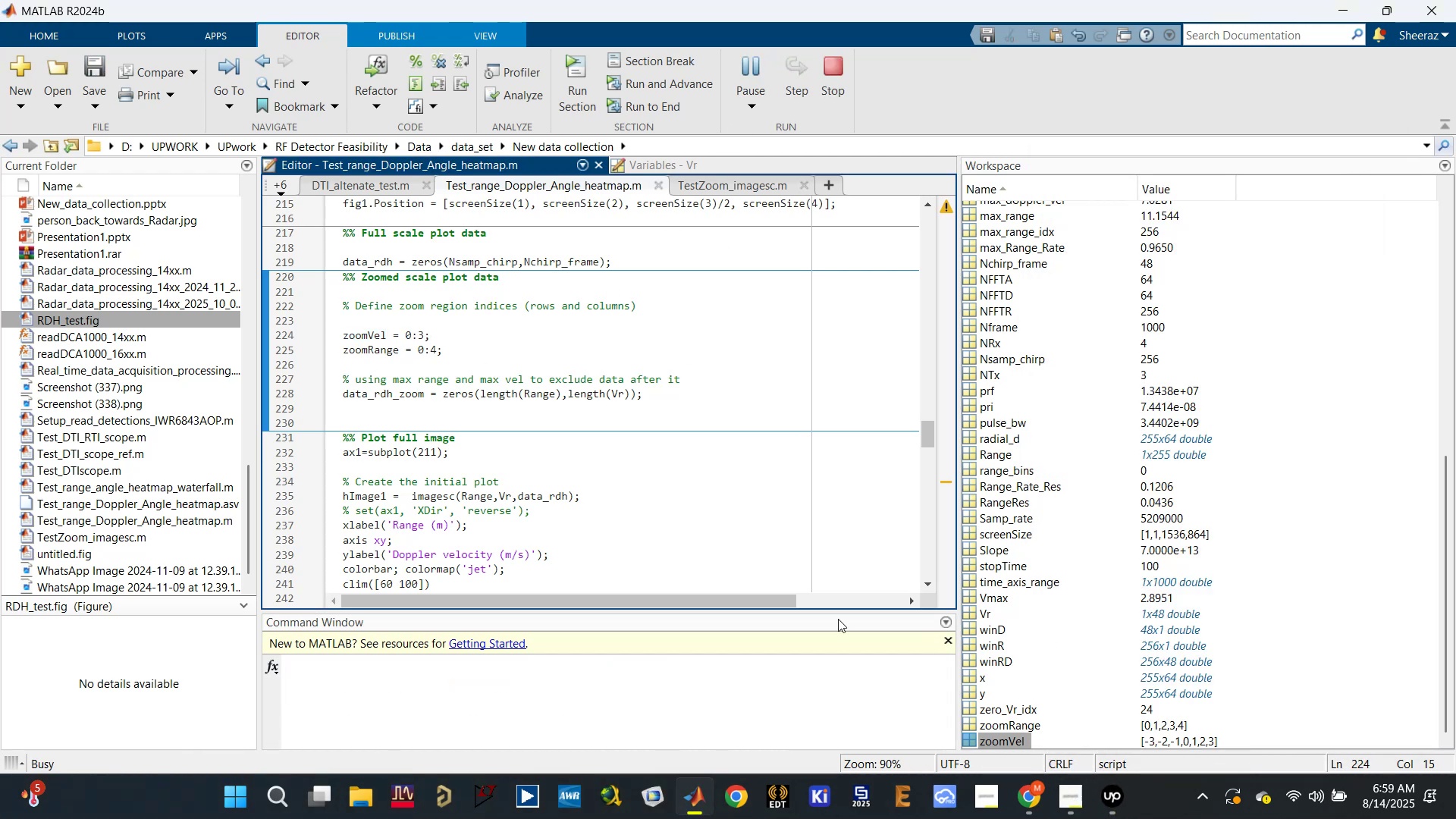 
left_click([738, 519])
 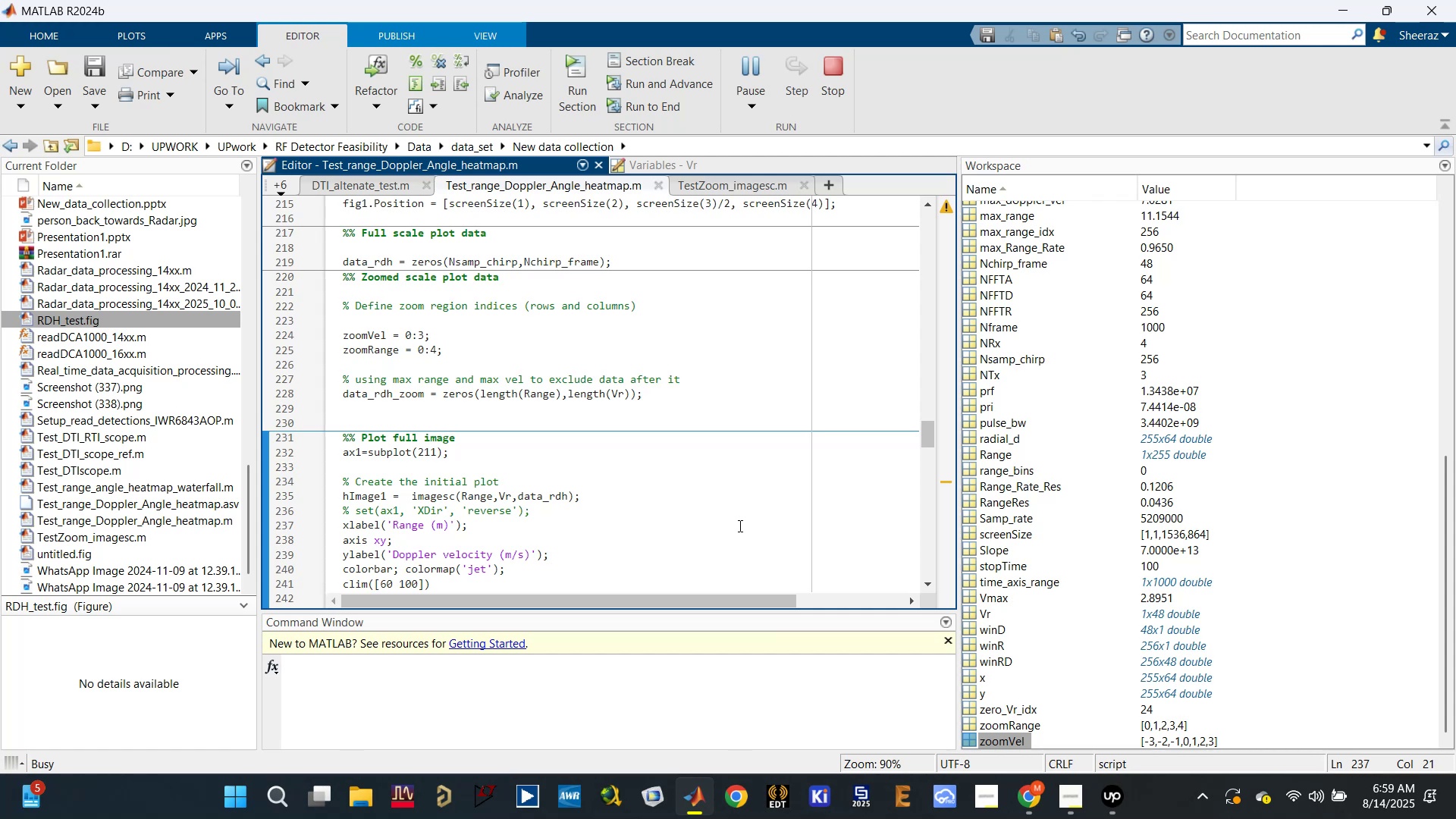 
wait(11.62)
 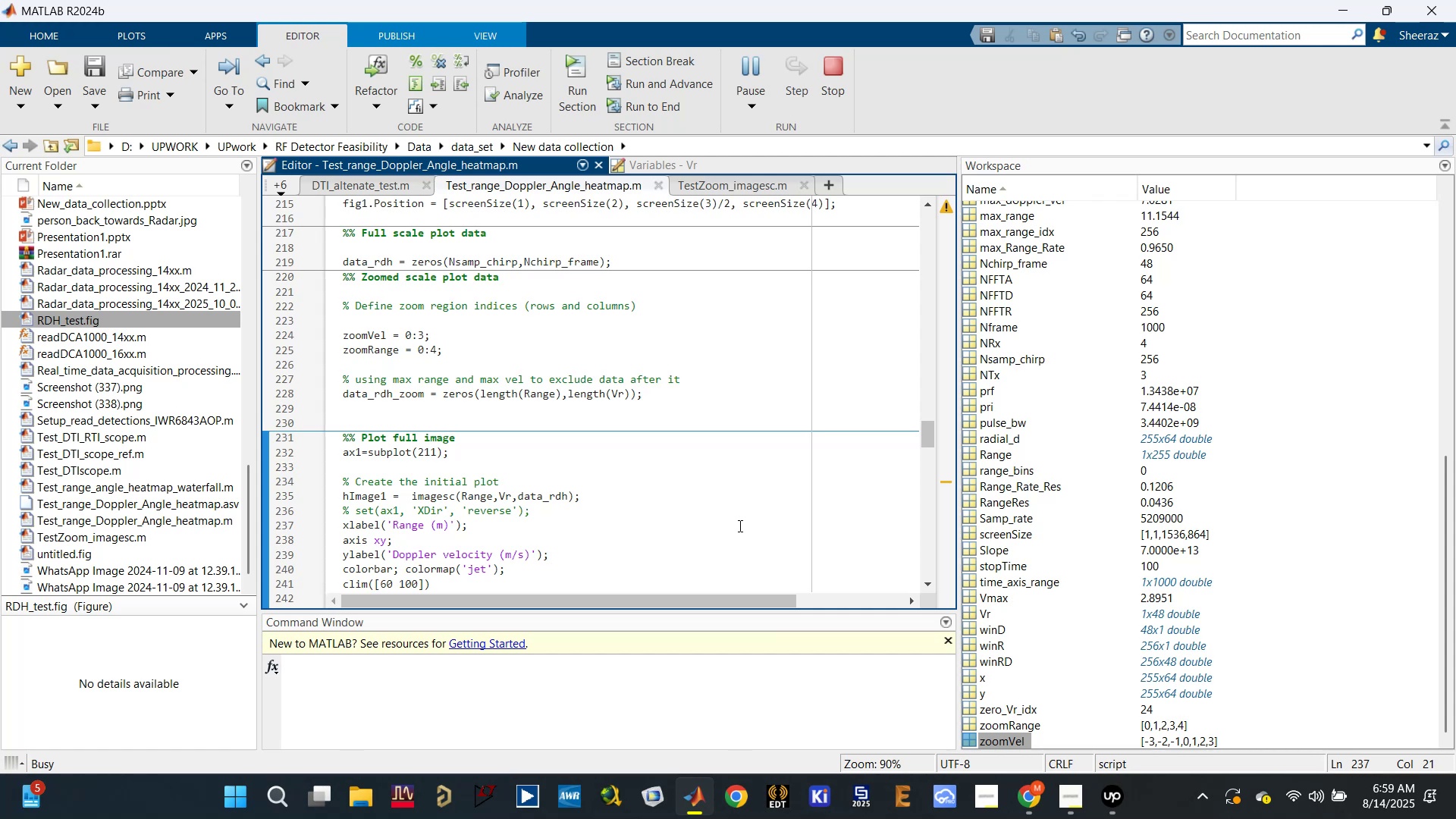 
left_click([841, 496])
 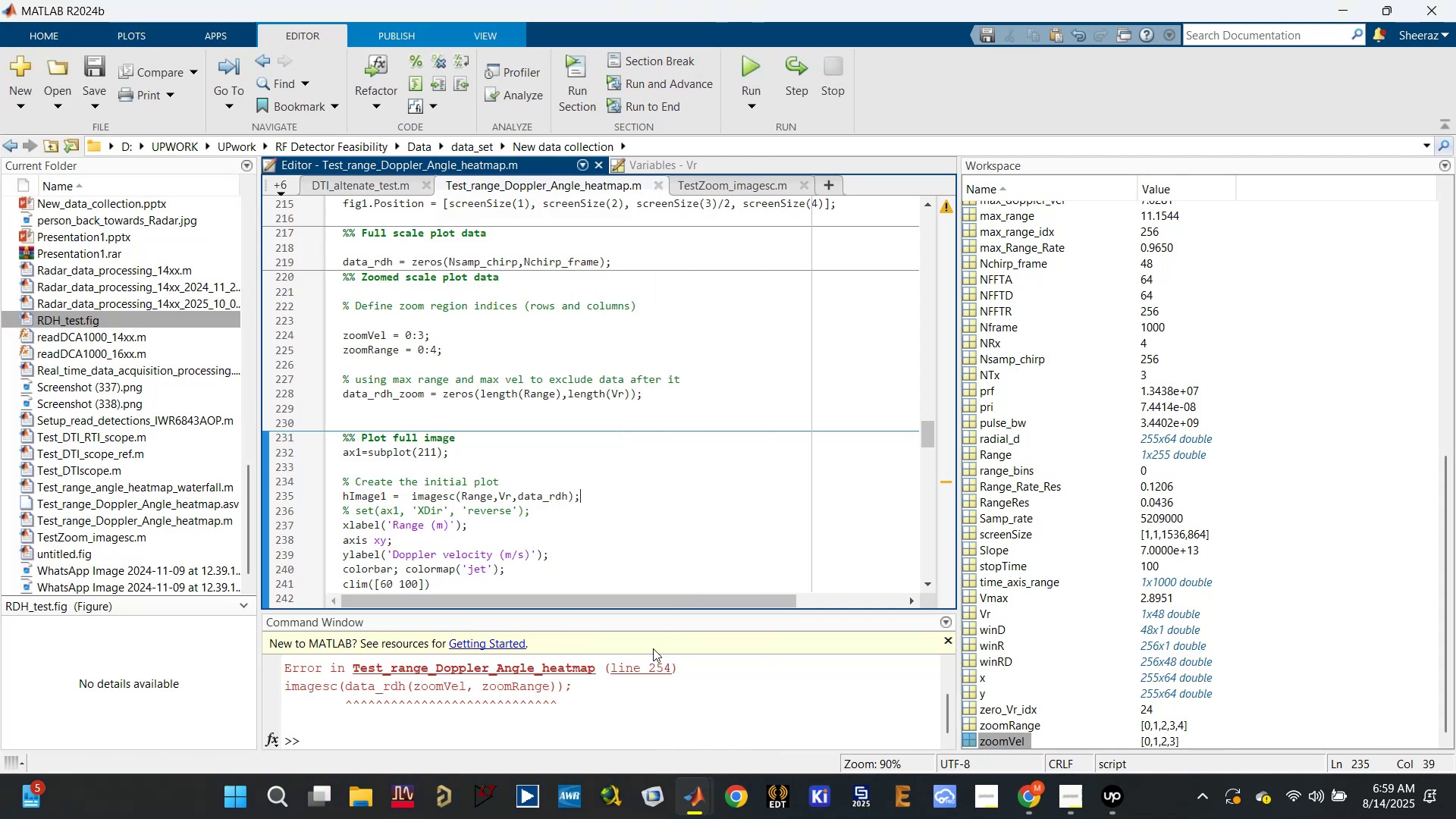 
scroll: coordinate [644, 679], scroll_direction: up, amount: 1.0
 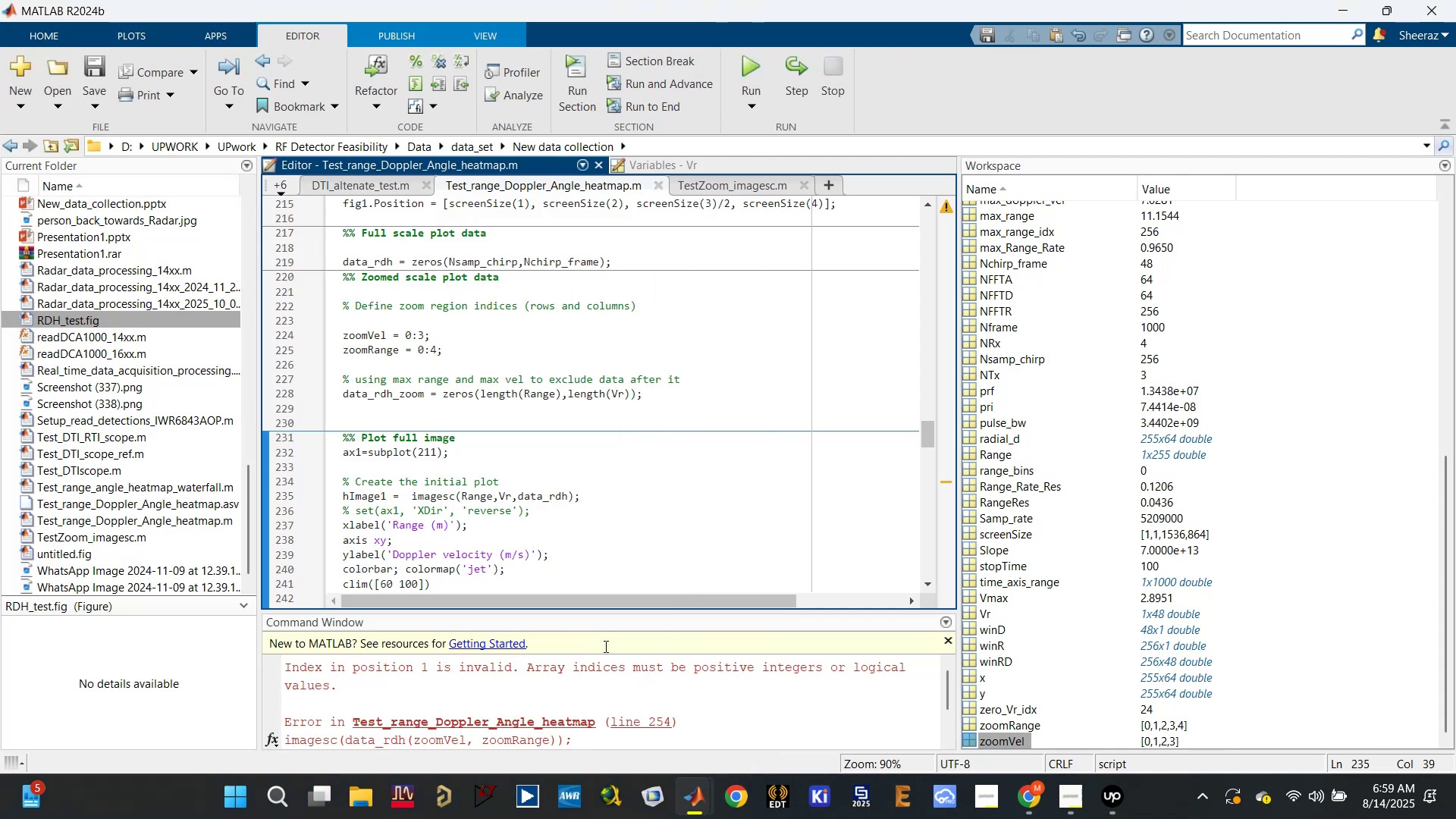 
left_click([367, 338])
 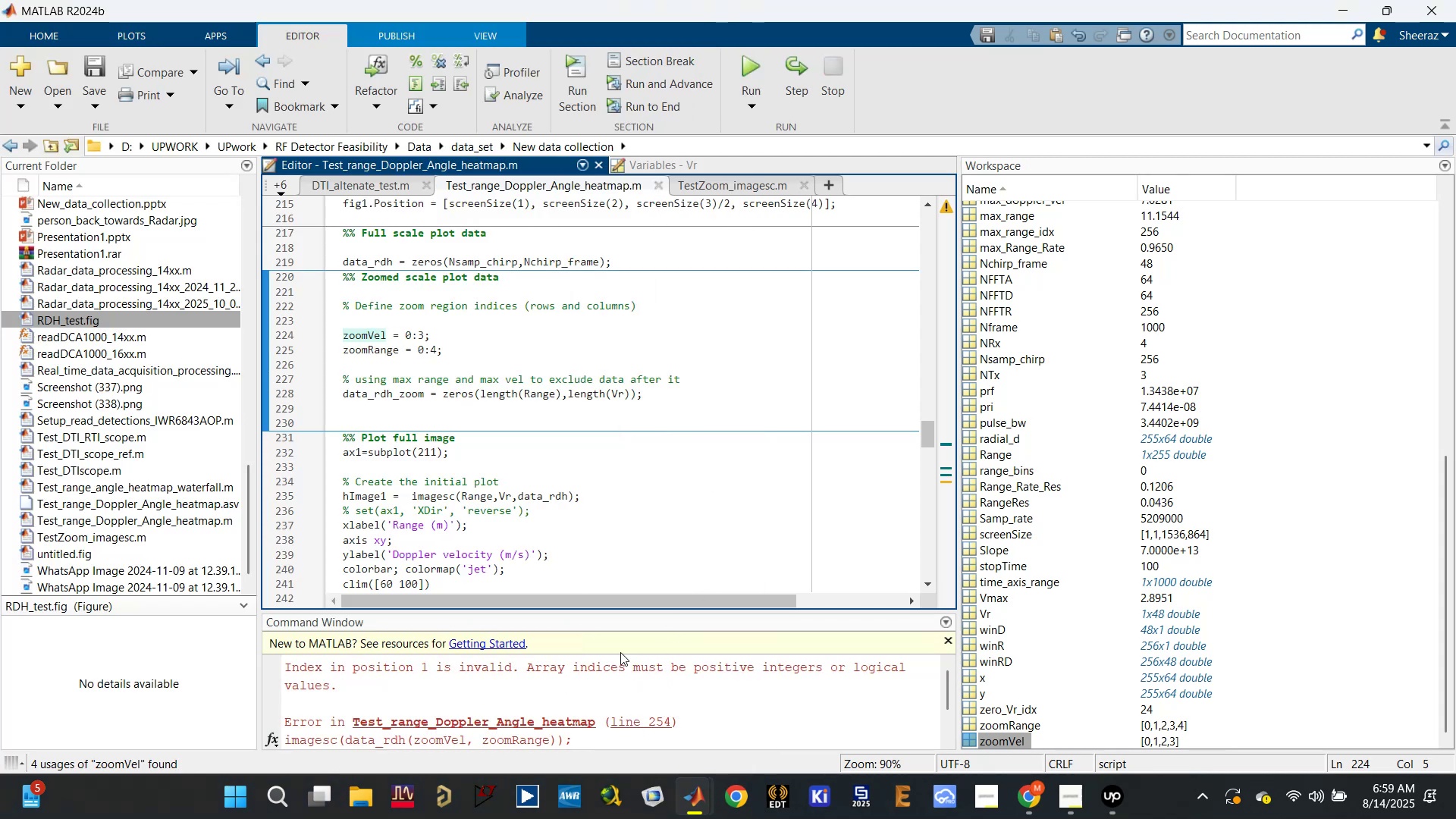 
scroll: coordinate [723, 734], scroll_direction: down, amount: 4.0
 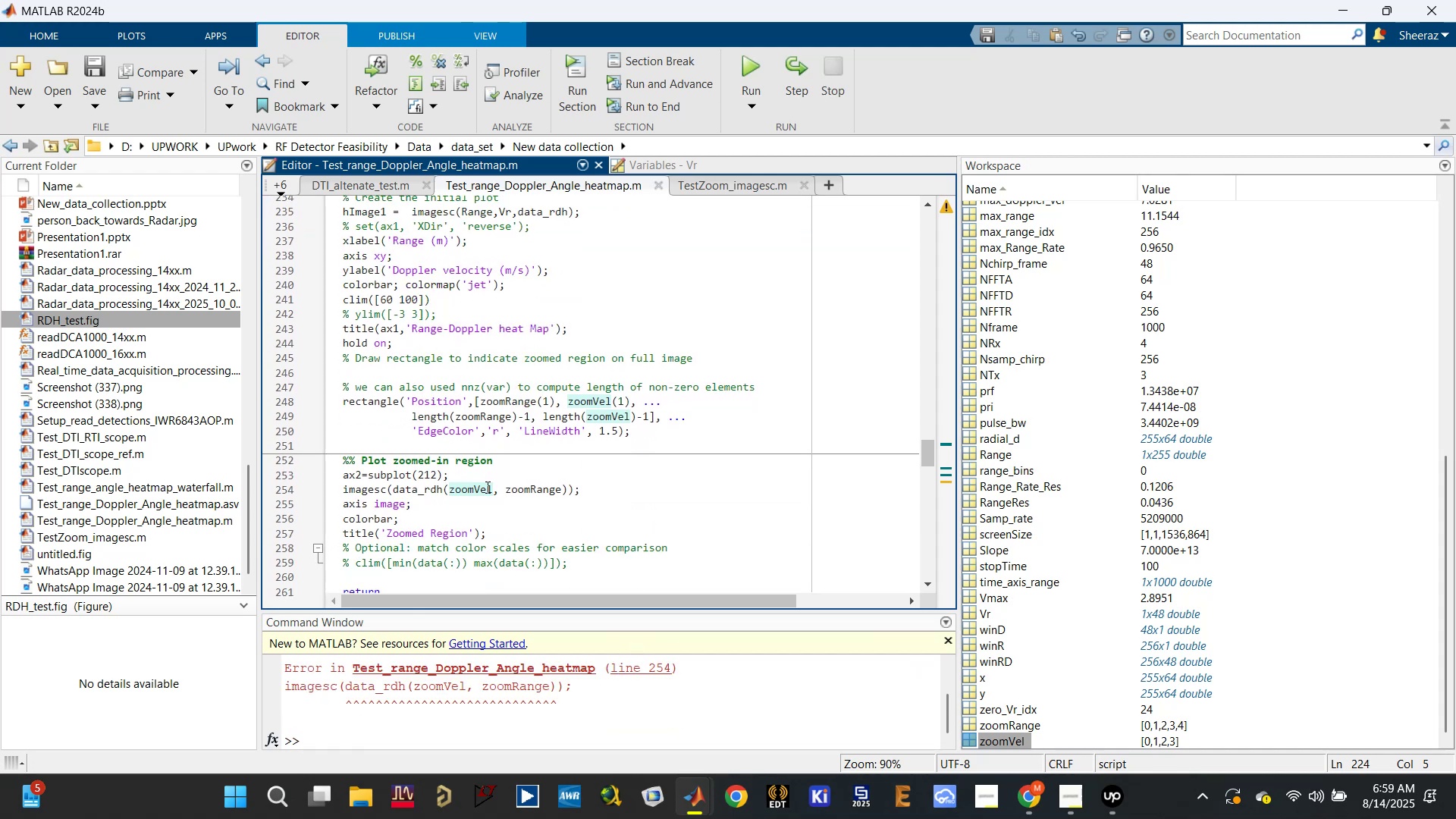 
wait(6.11)
 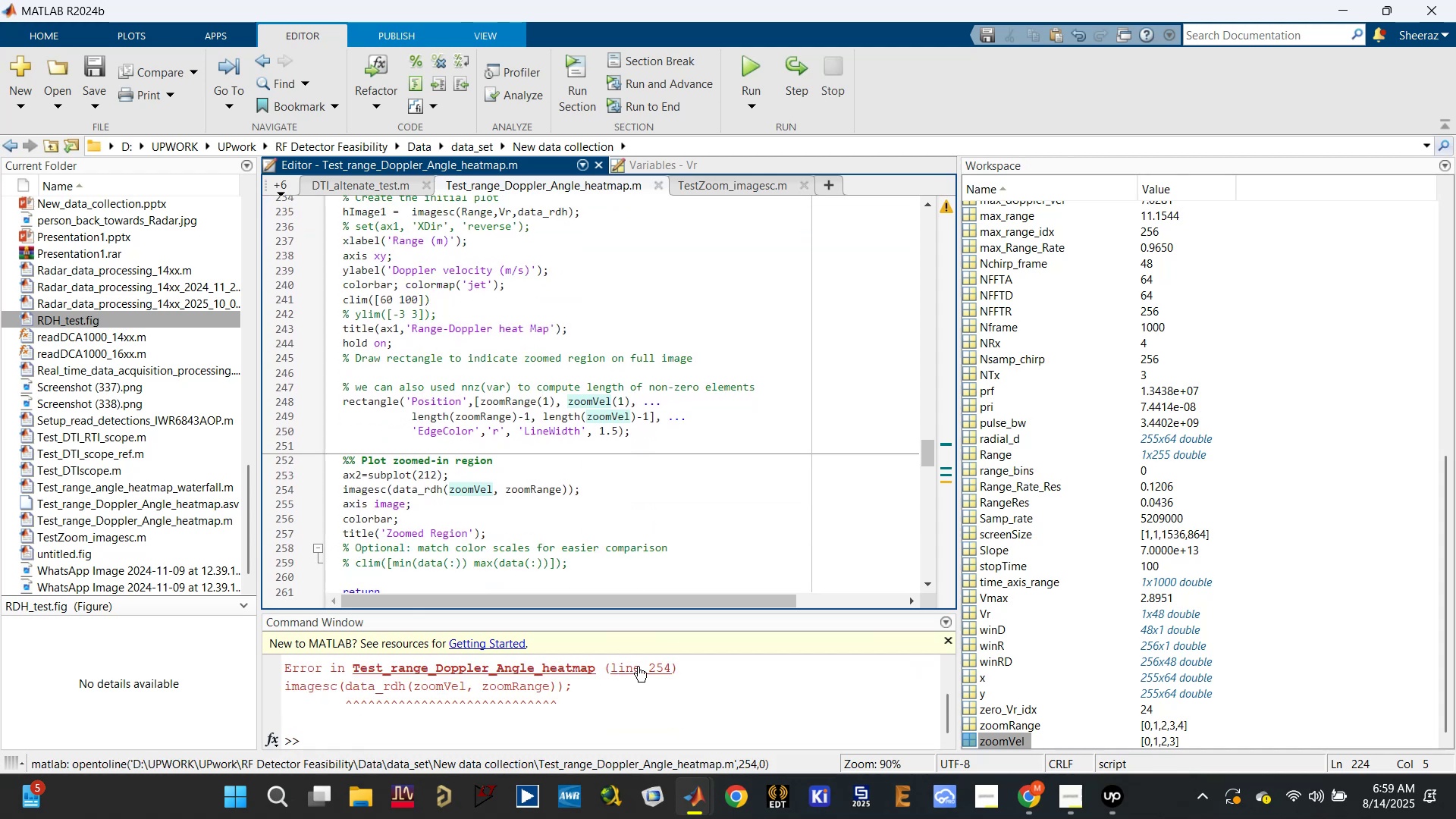 
left_click([422, 485])
 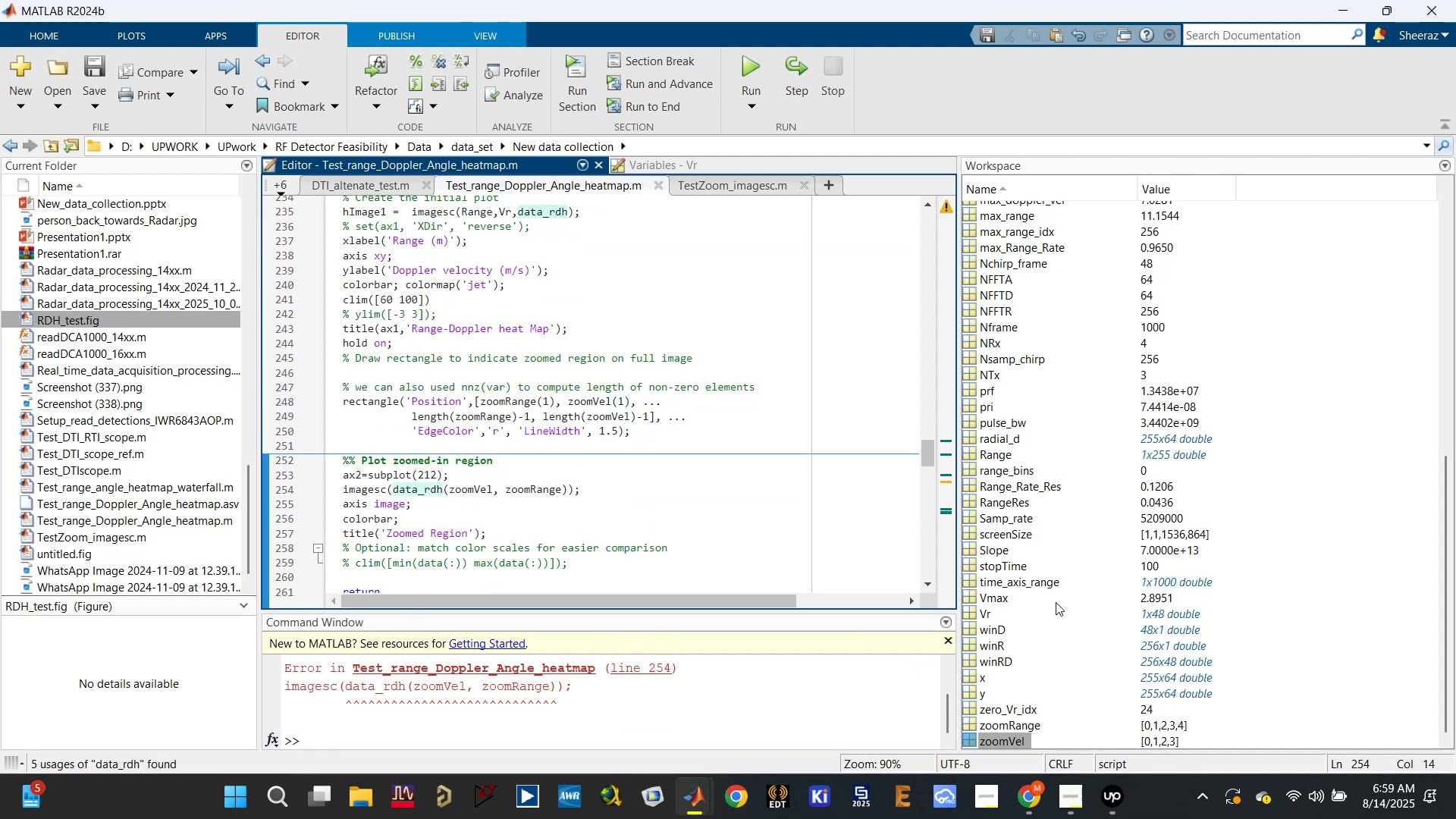 
scroll: coordinate [1018, 642], scroll_direction: up, amount: 19.0
 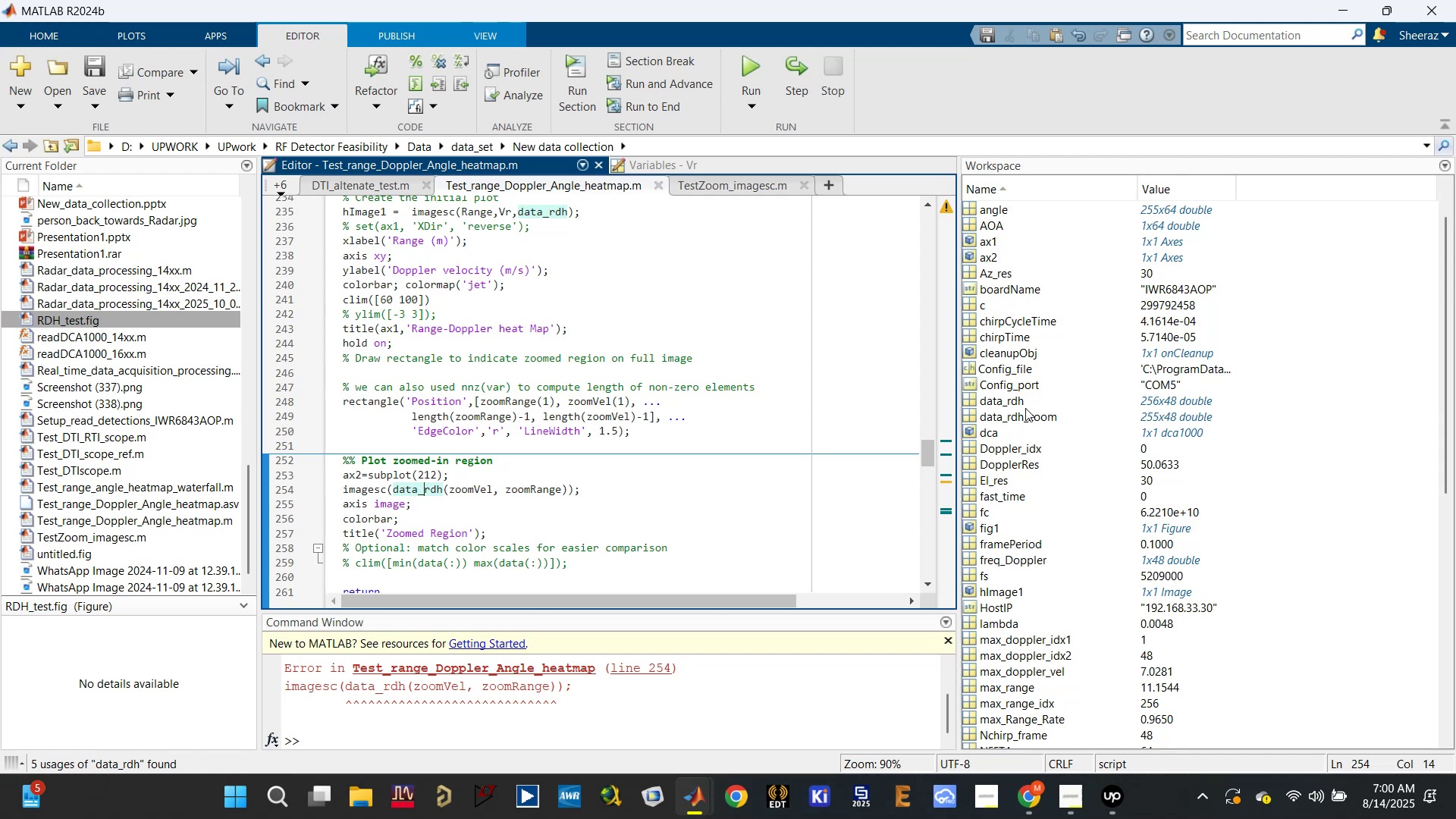 
wait(6.36)
 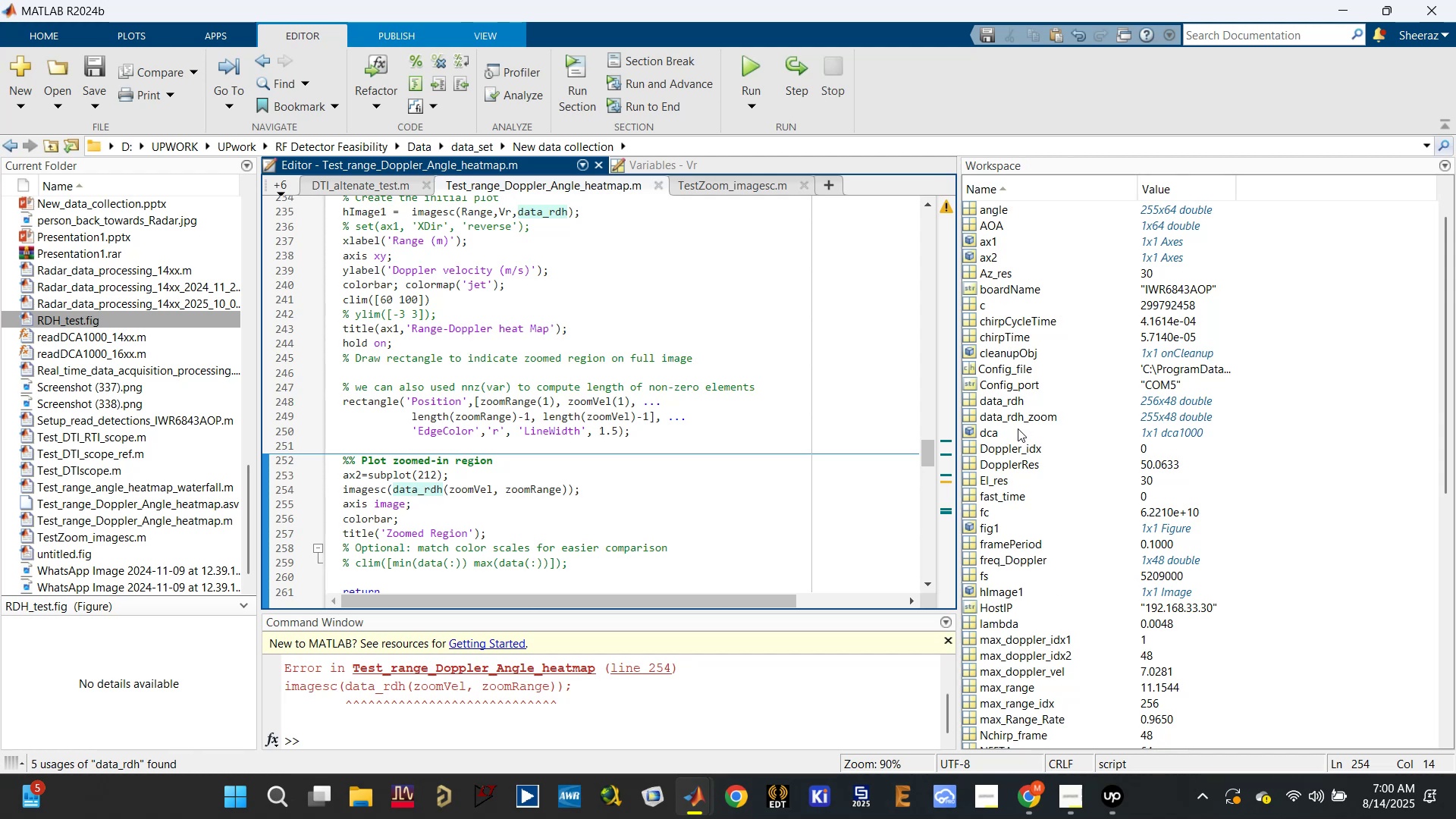 
double_click([1015, 402])
 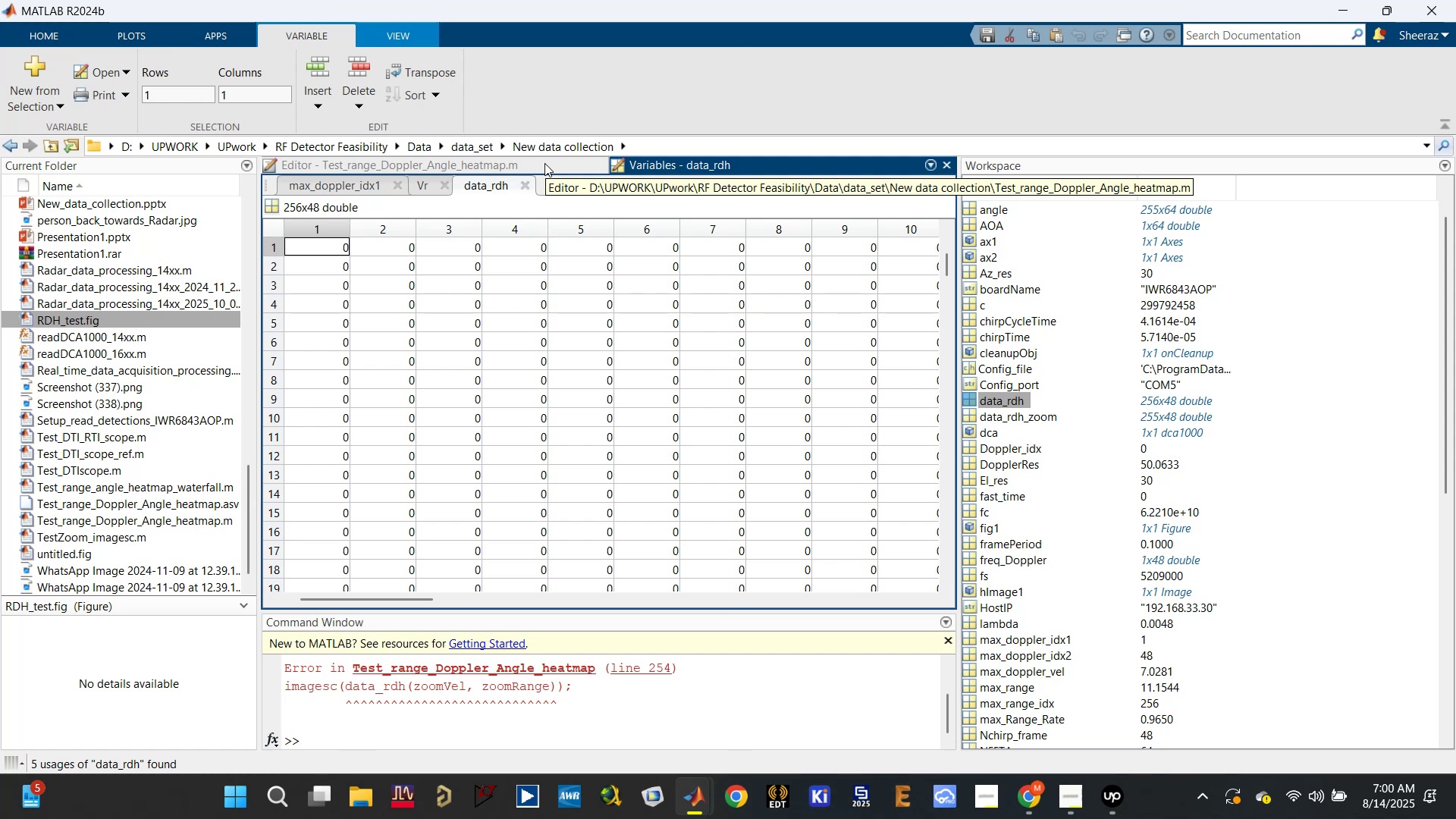 
wait(7.44)
 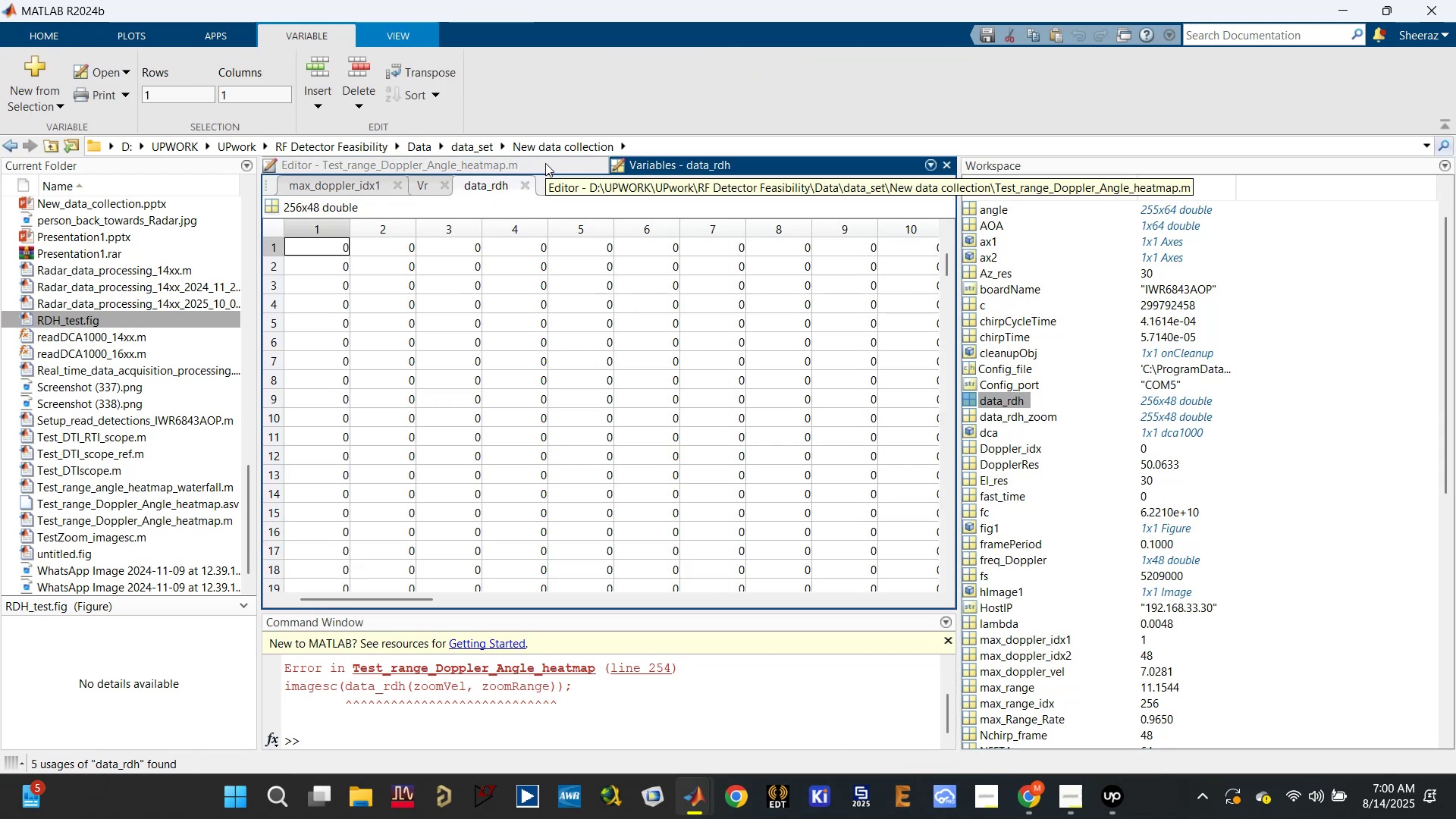 
left_click([483, 728])
 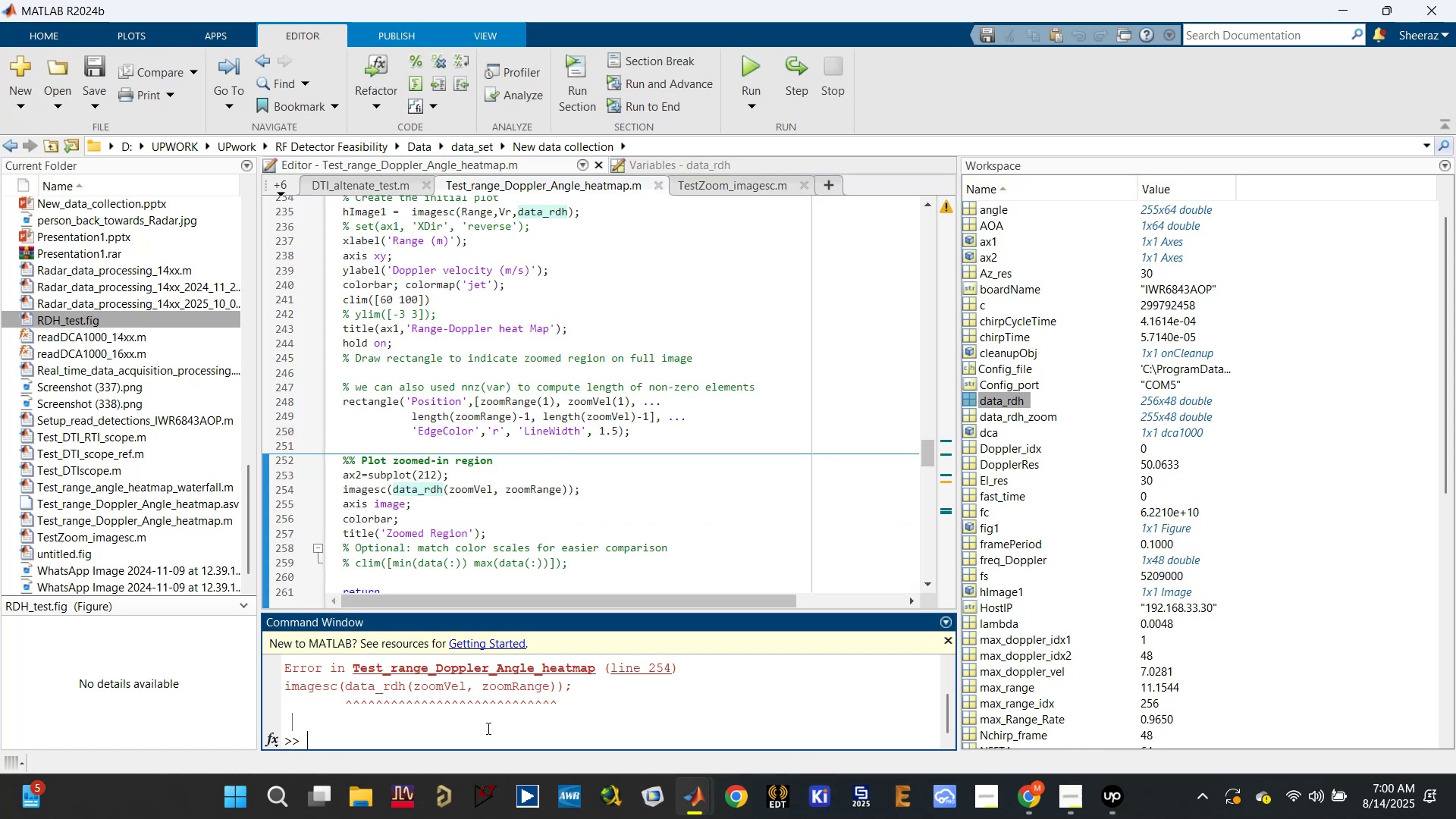 
type(clc)
 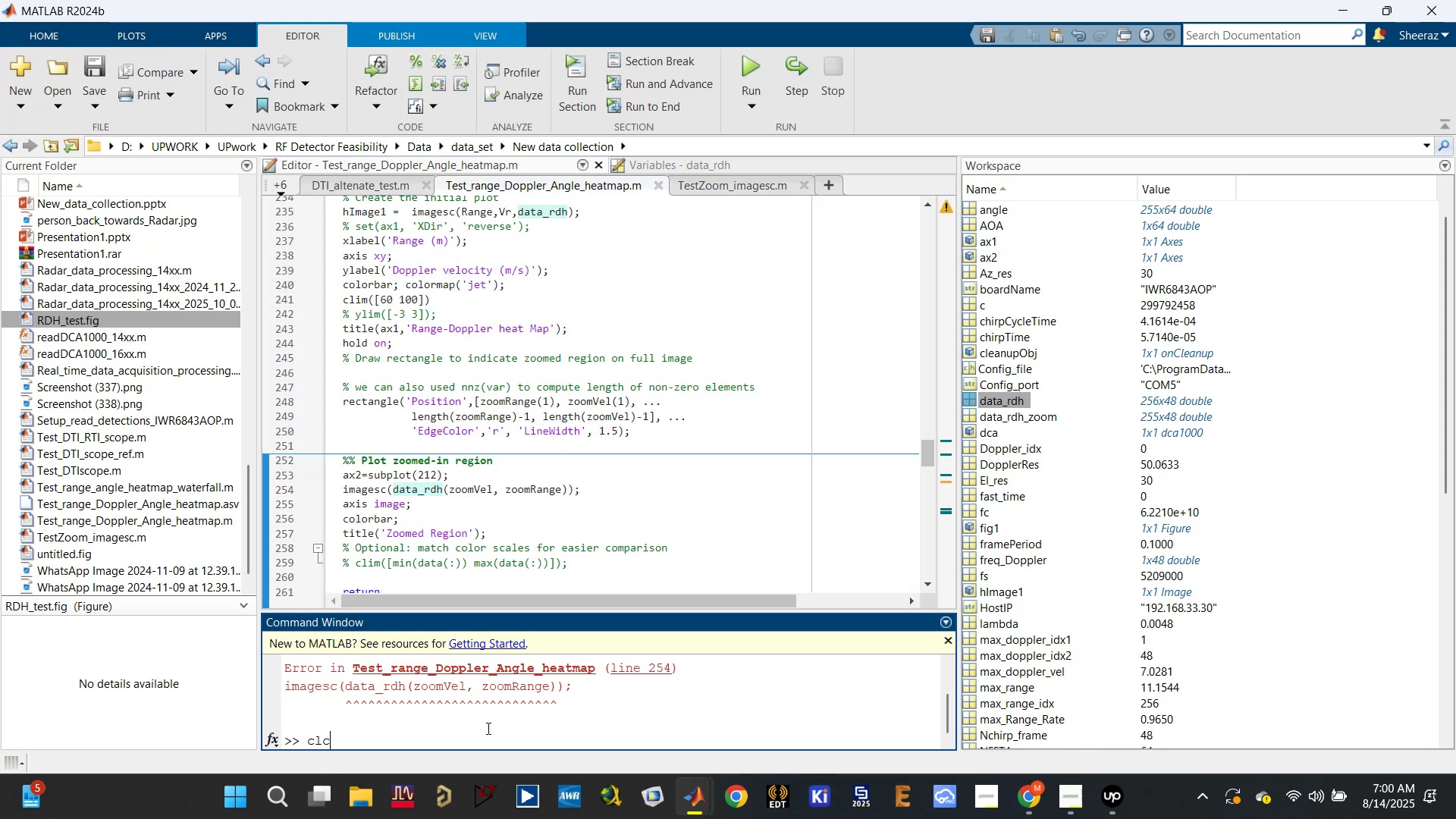 
key(Enter)
 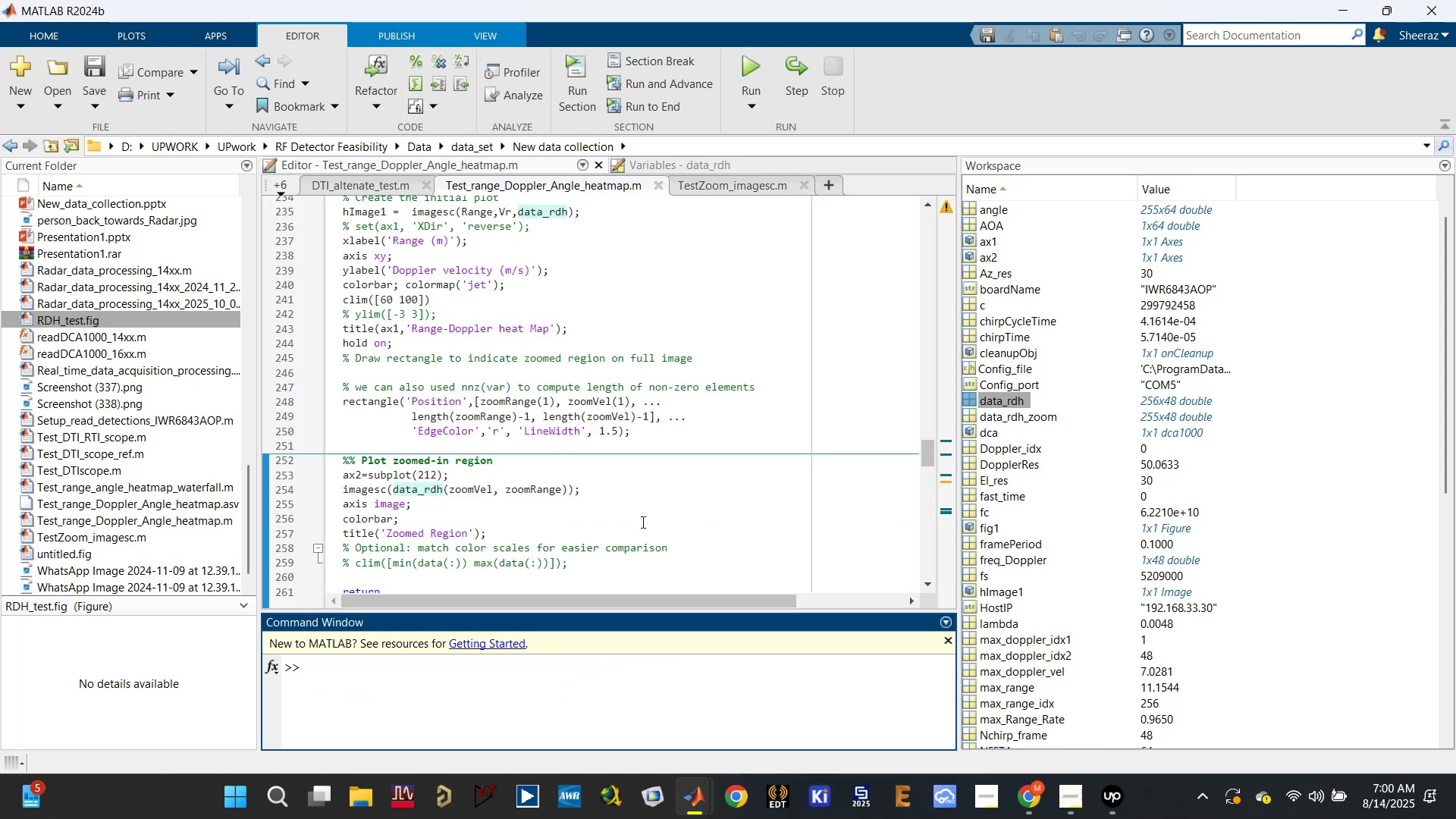 
hold_key(key=ControlLeft, duration=0.52)
 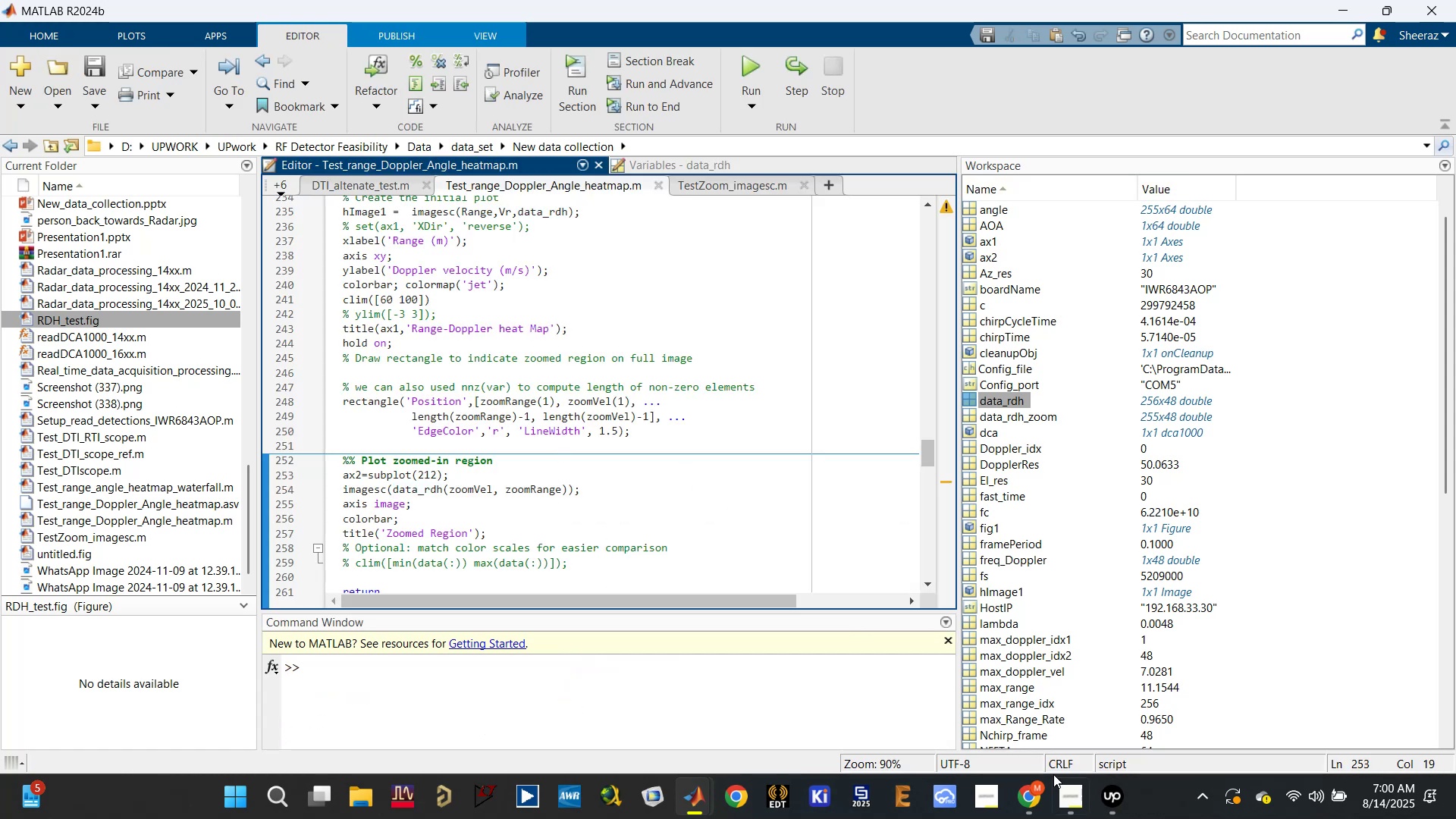 